 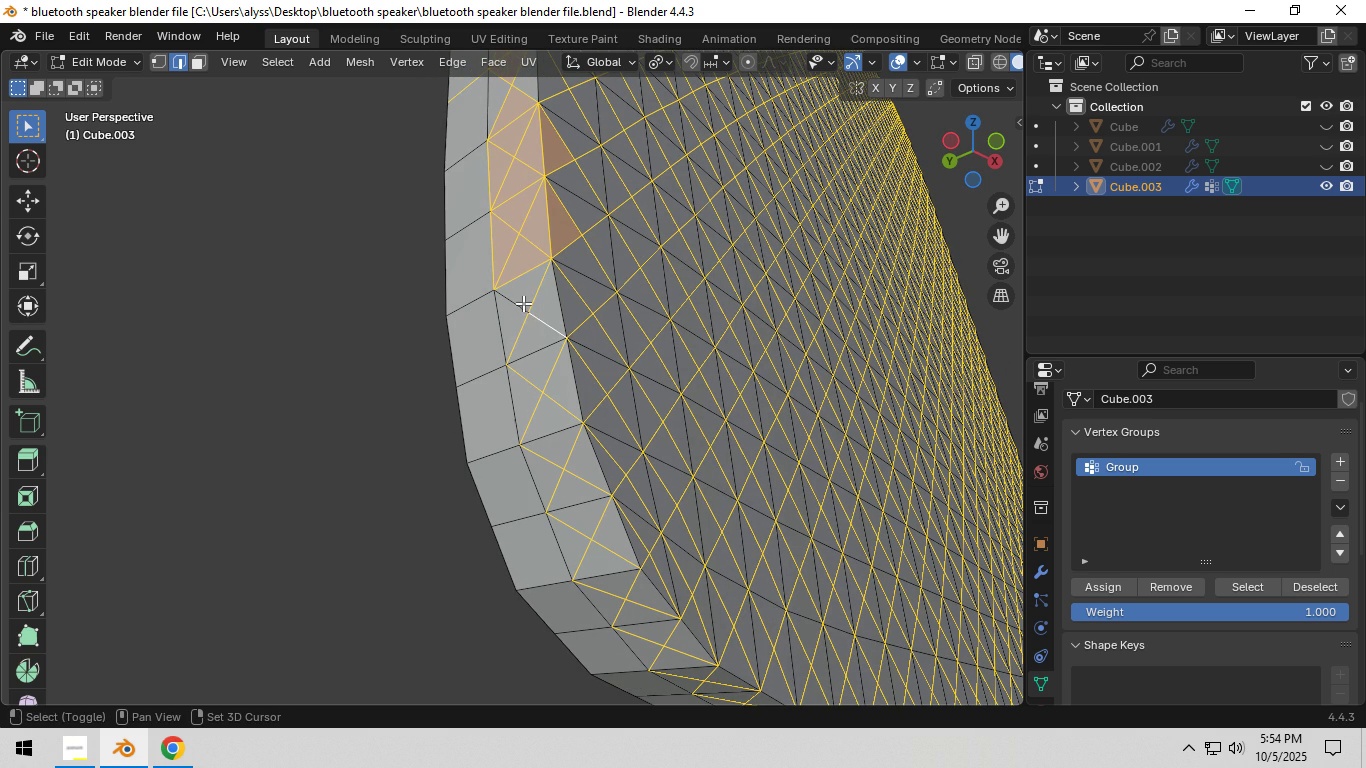 
double_click([519, 300])
 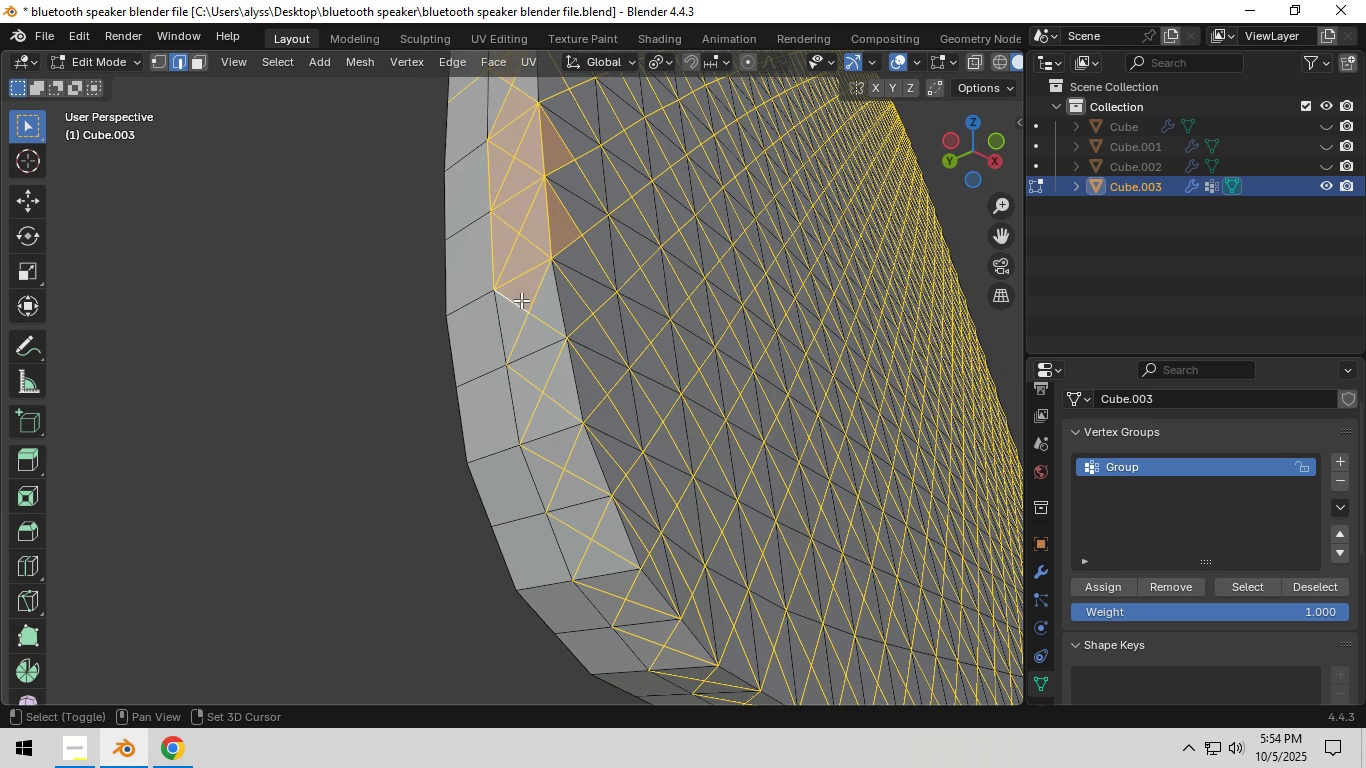 
key(Shift+ShiftLeft)
 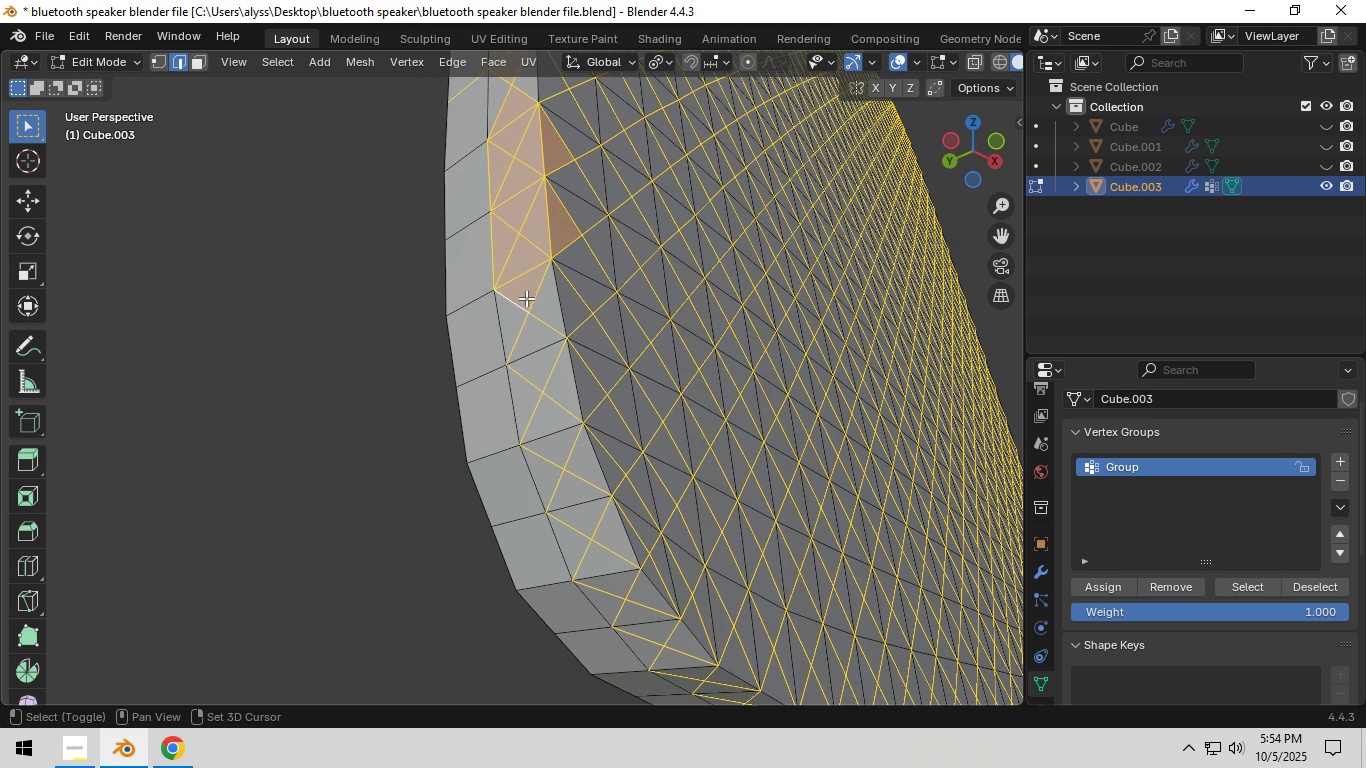 
key(Shift+ShiftLeft)
 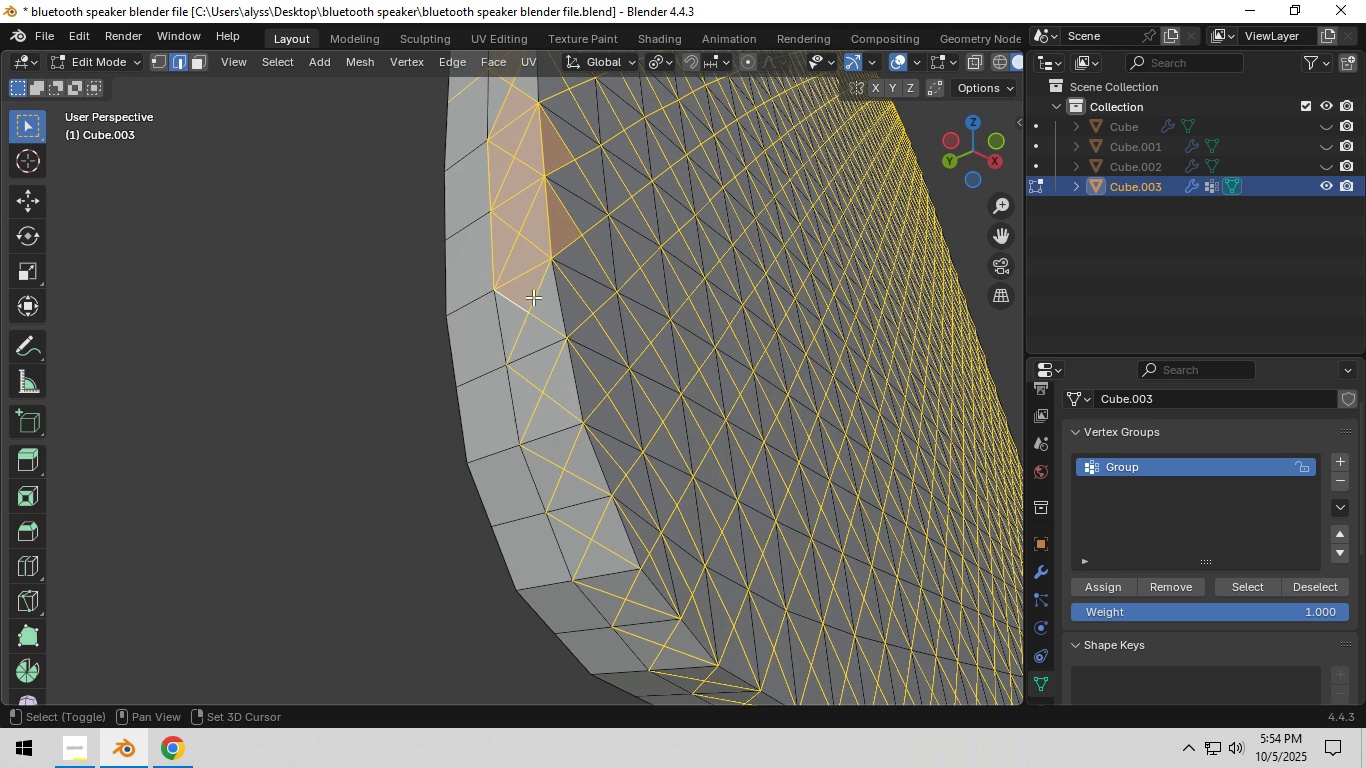 
key(Shift+ShiftLeft)
 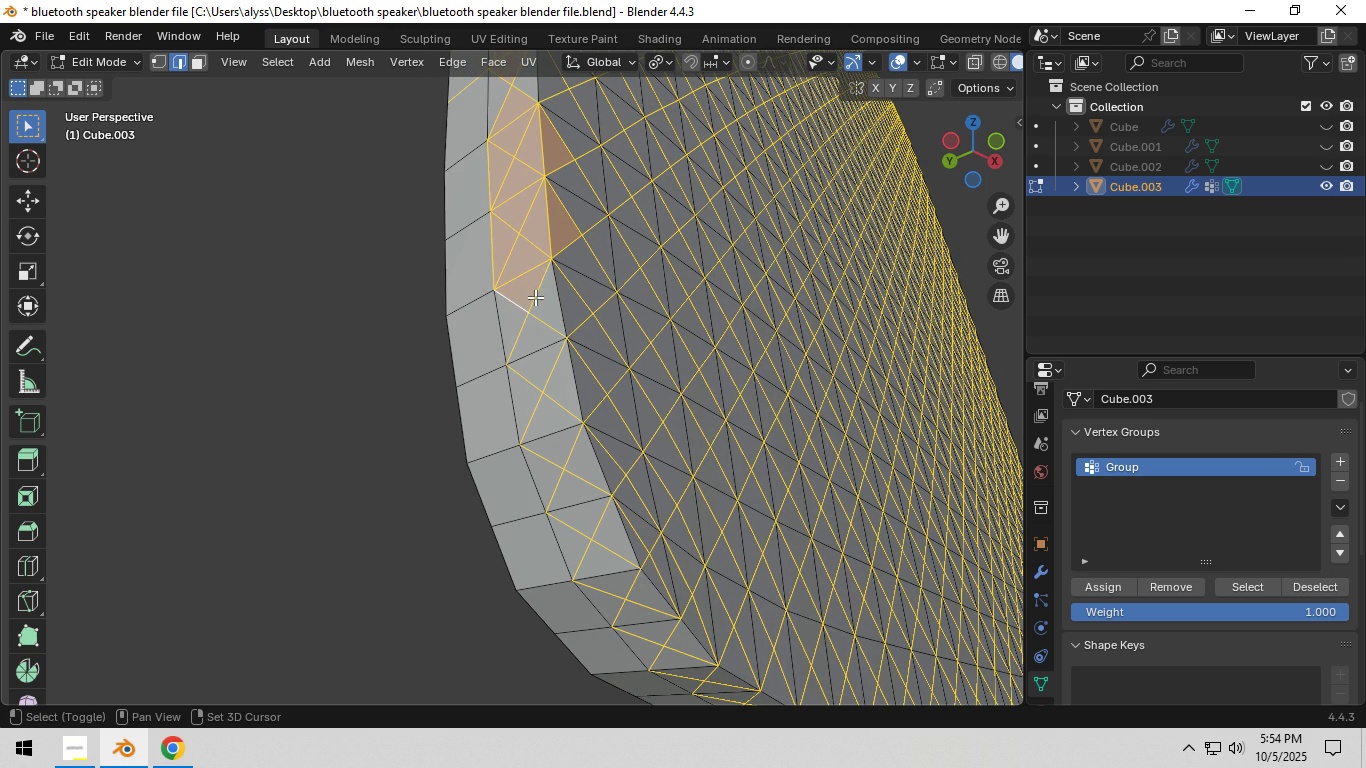 
key(Shift+ShiftLeft)